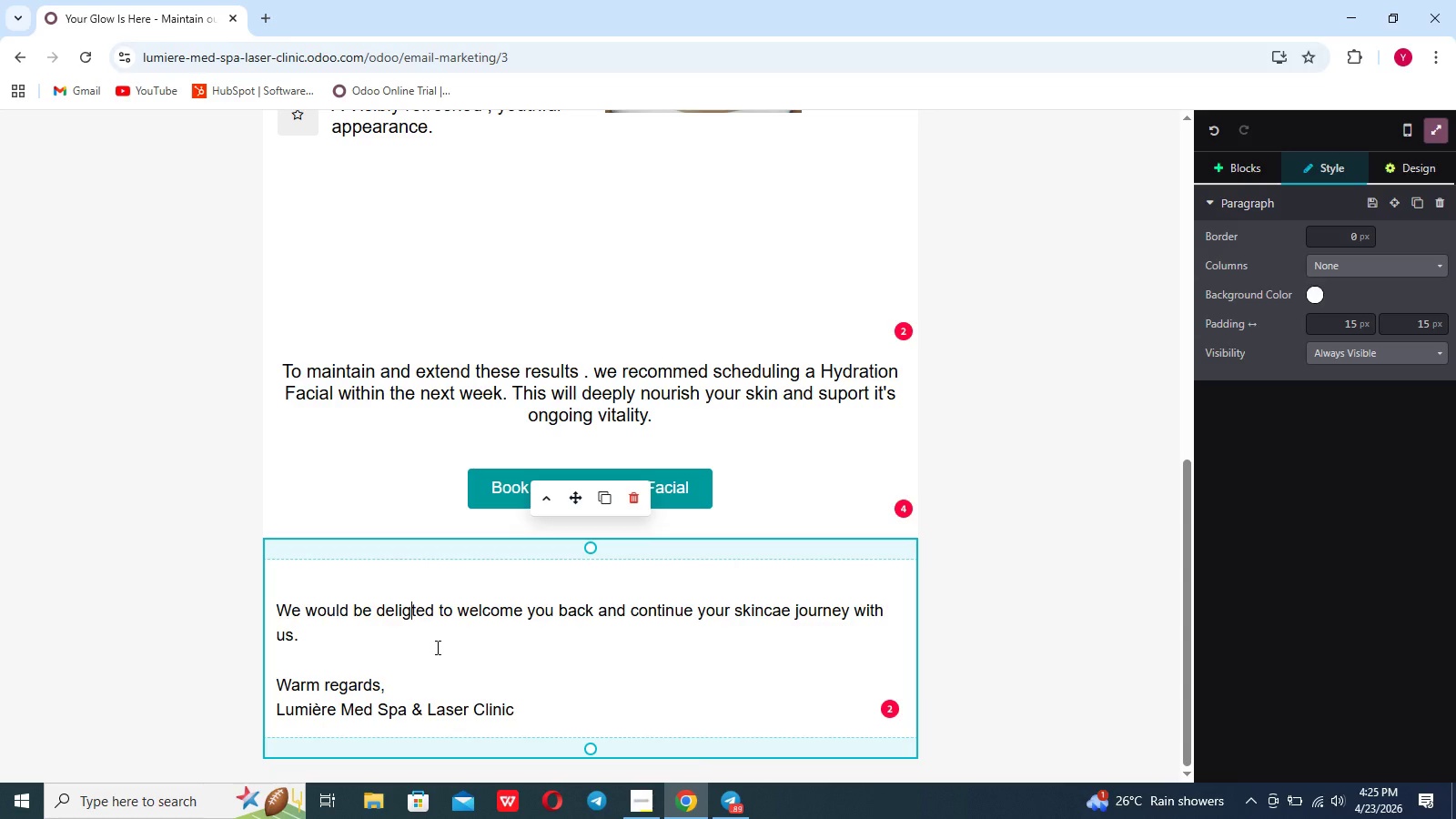 
key(H)
 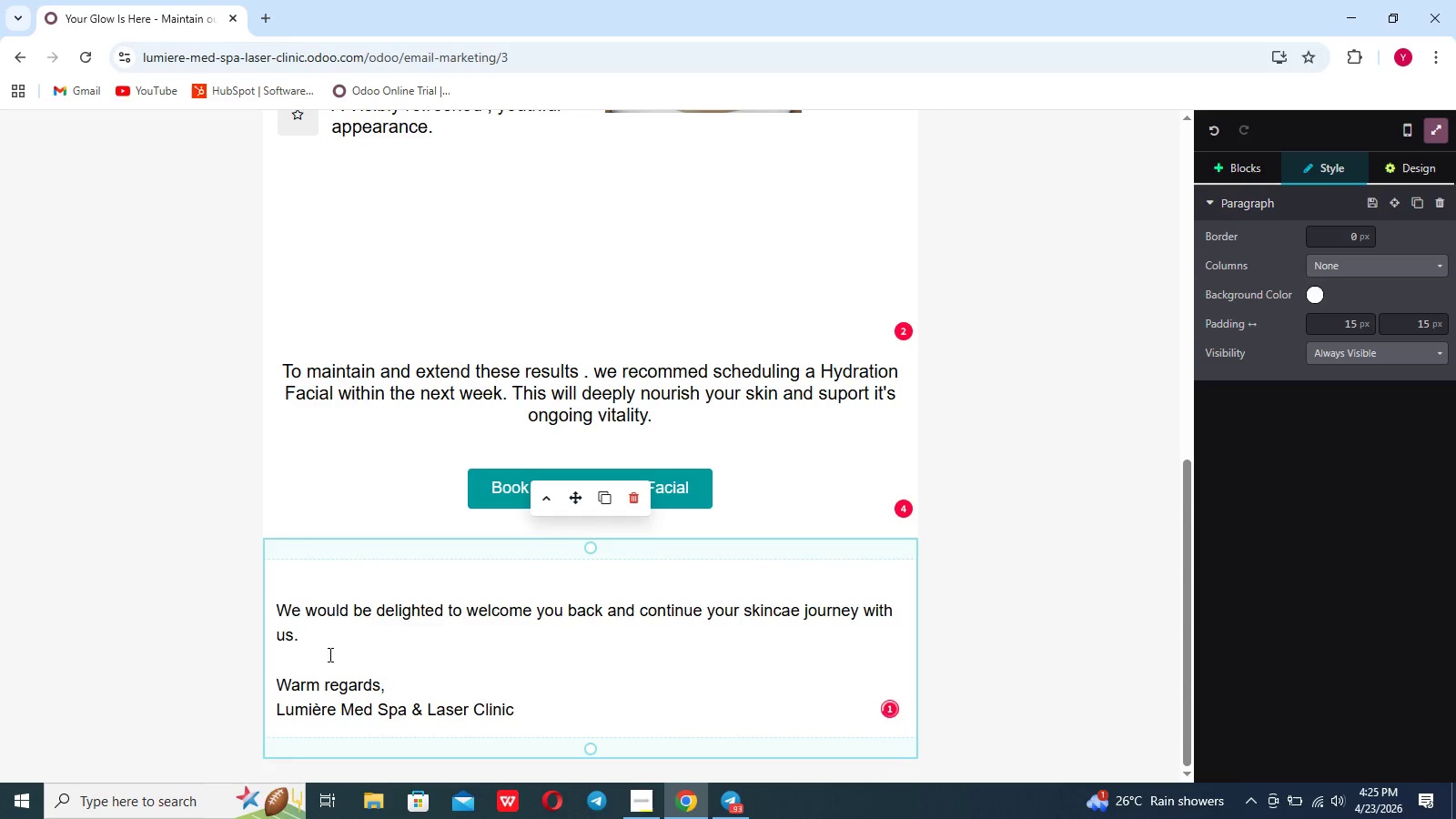 
left_click([396, 651])
 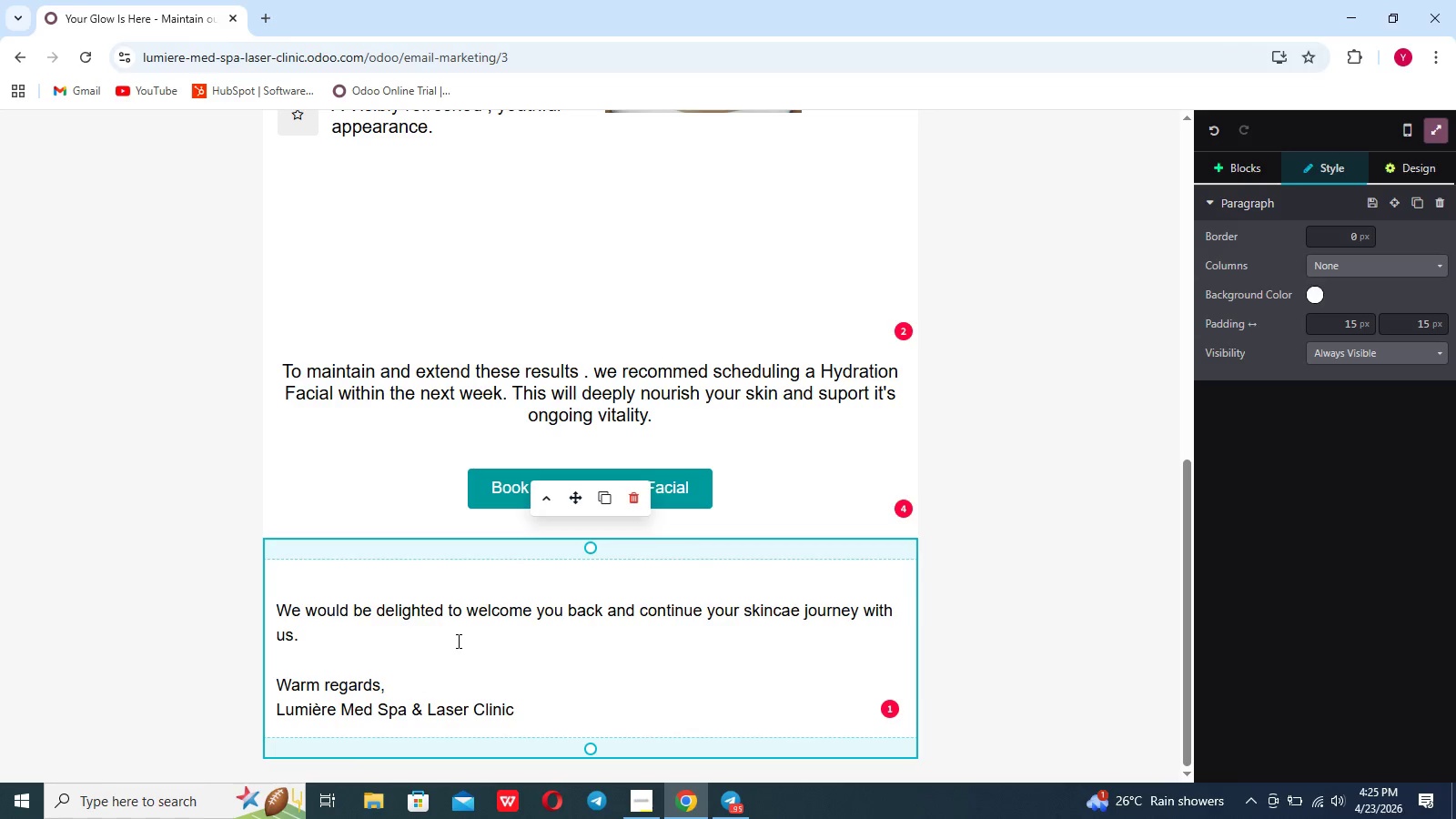 
wait(6.16)
 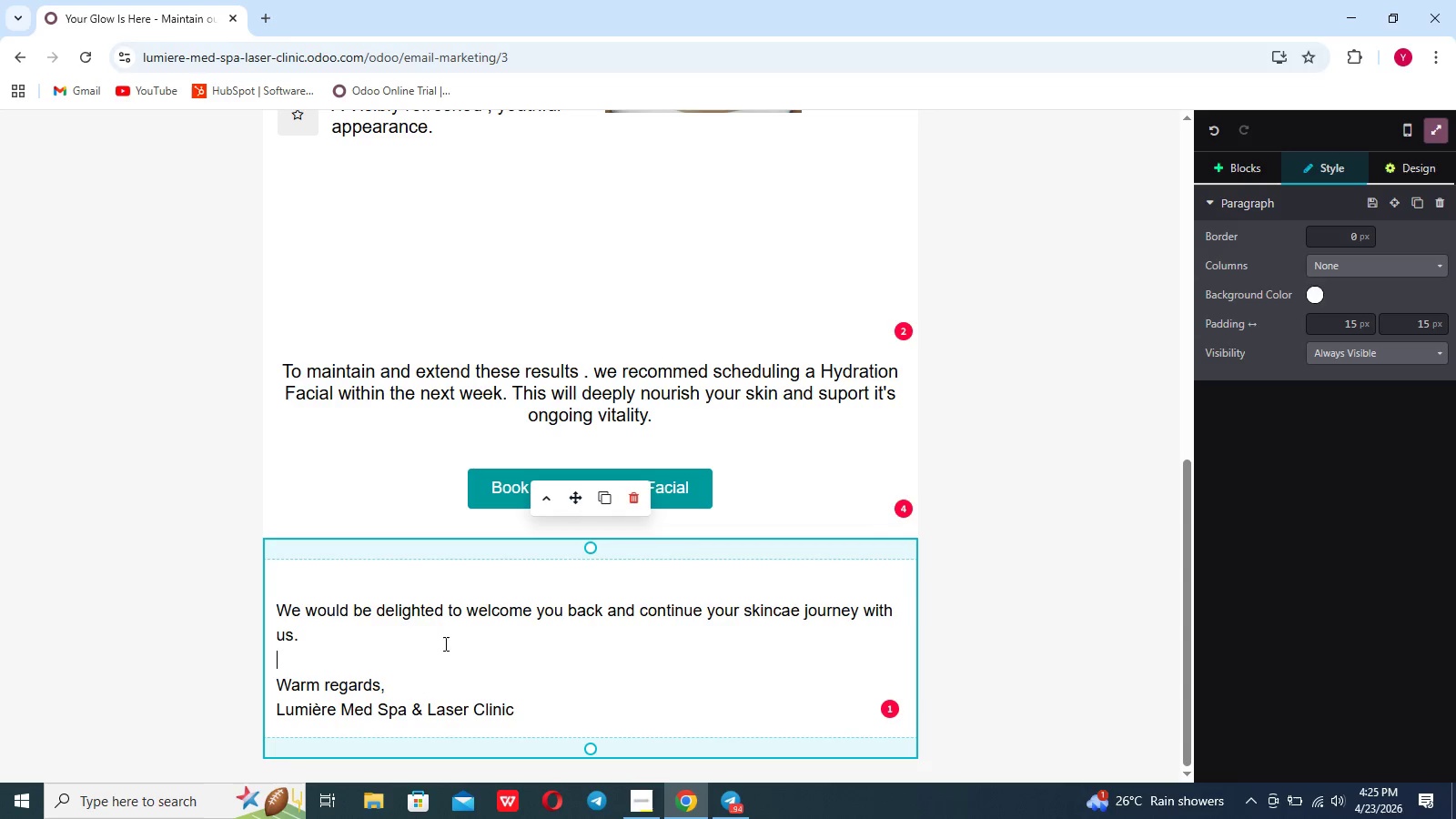 
scroll: coordinate [457, 641], scroll_direction: down, amount: 9.0
 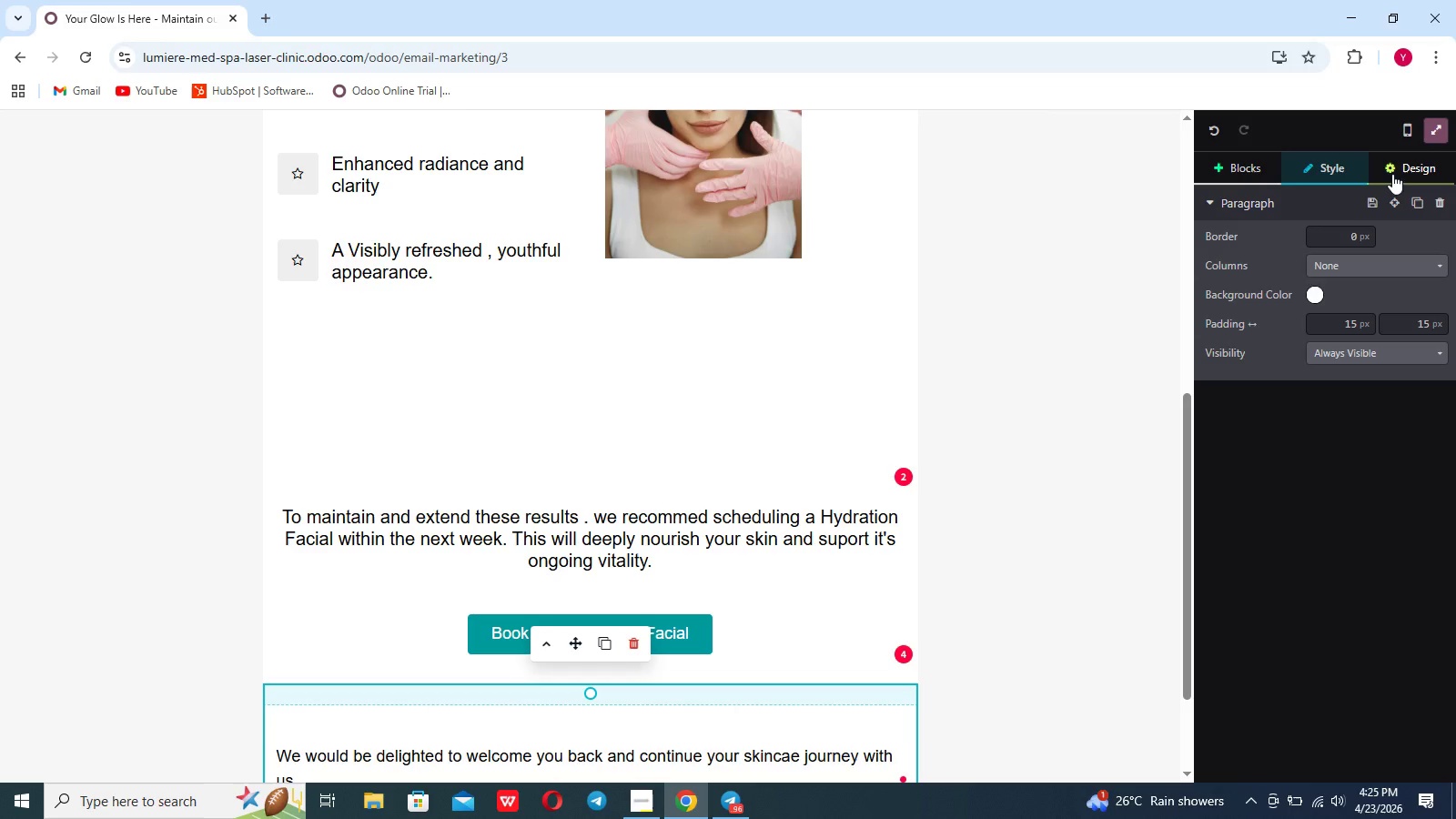 
wait(6.65)
 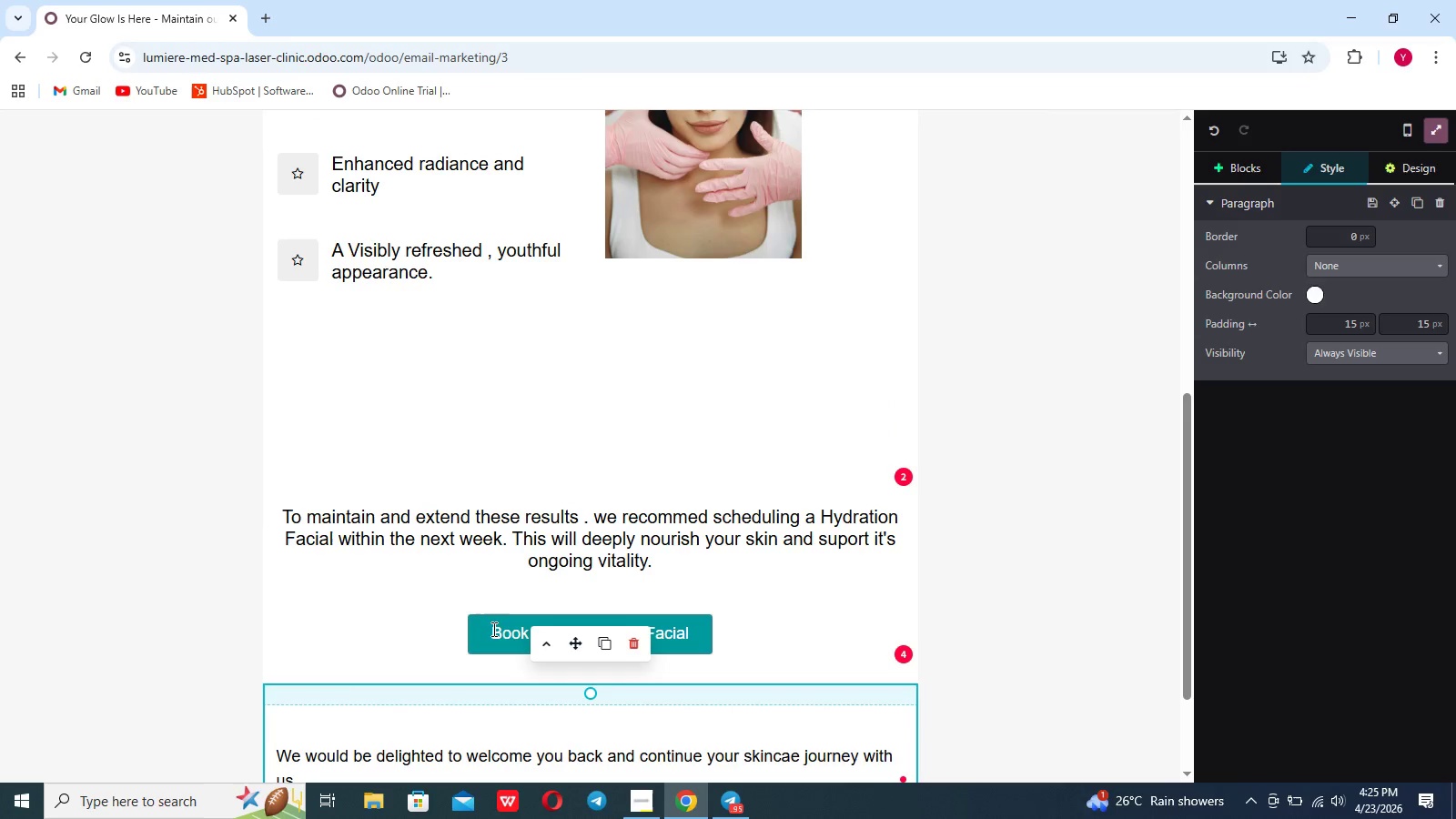 
left_click([1063, 315])
 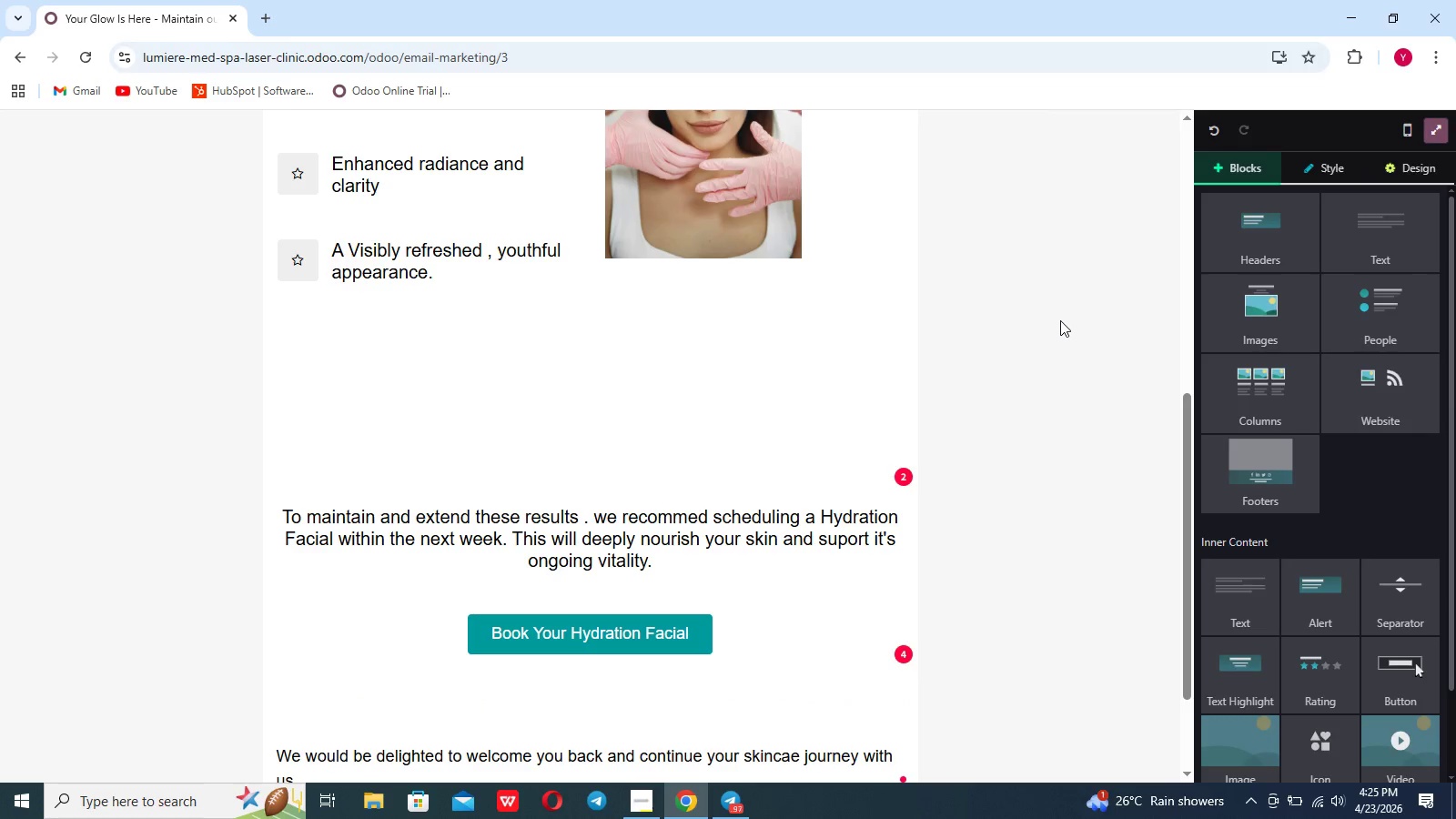 
left_click([1062, 315])
 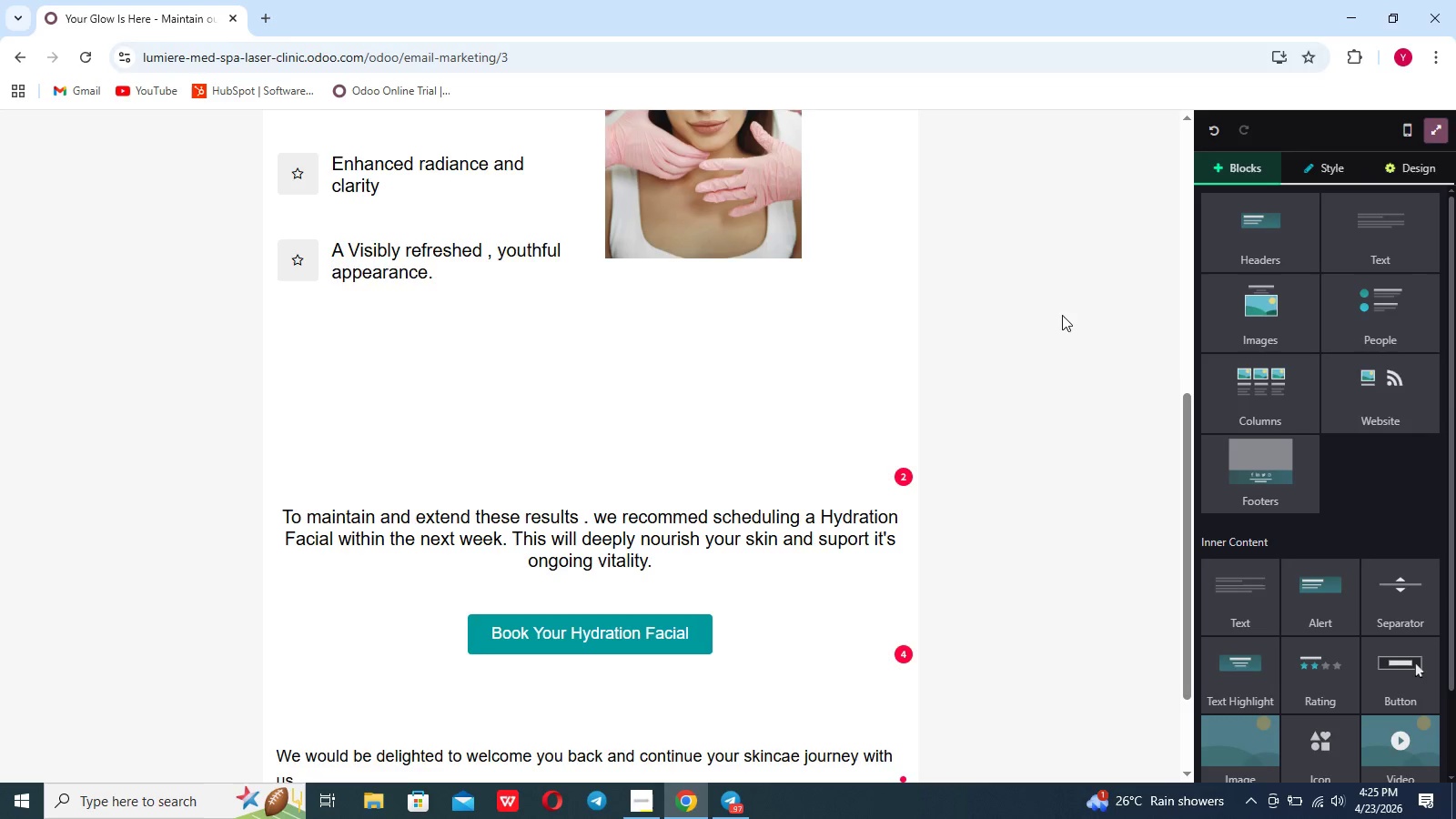 
scroll: coordinate [1062, 315], scroll_direction: up, amount: 7.0
 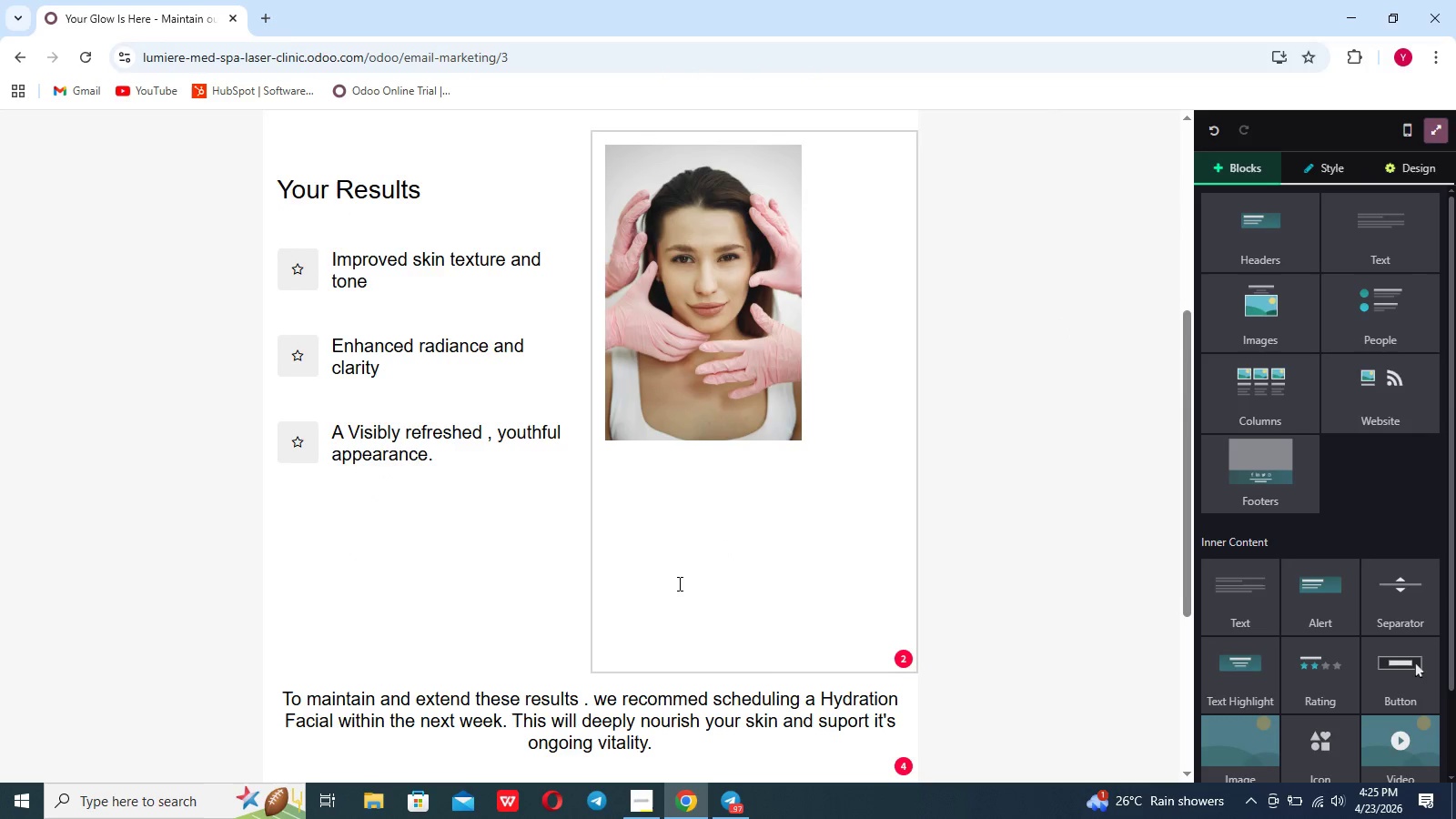 
scroll: coordinate [678, 583], scroll_direction: down, amount: 8.0
 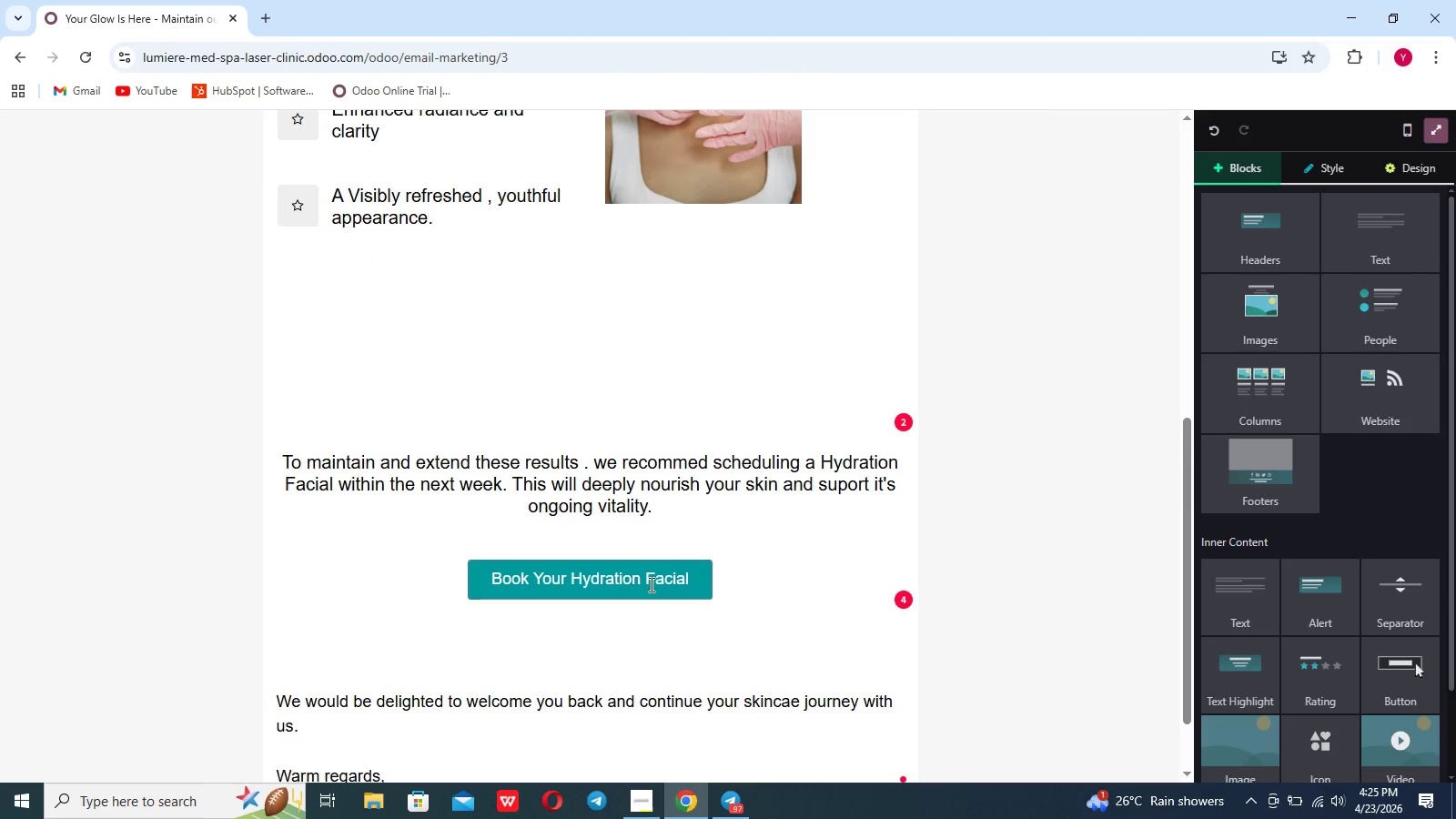 
left_click([838, 614])
 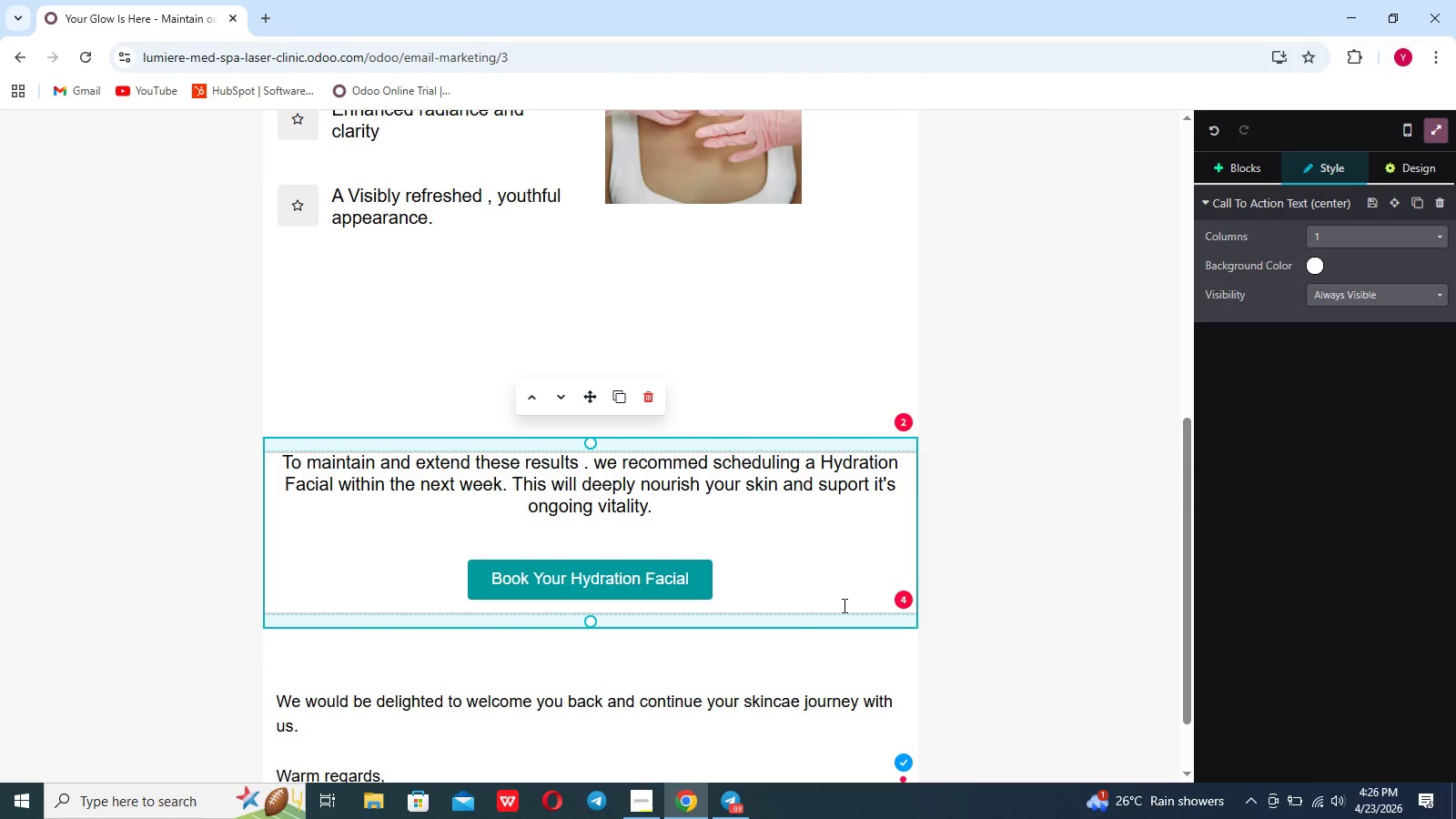 
left_click([976, 560])
 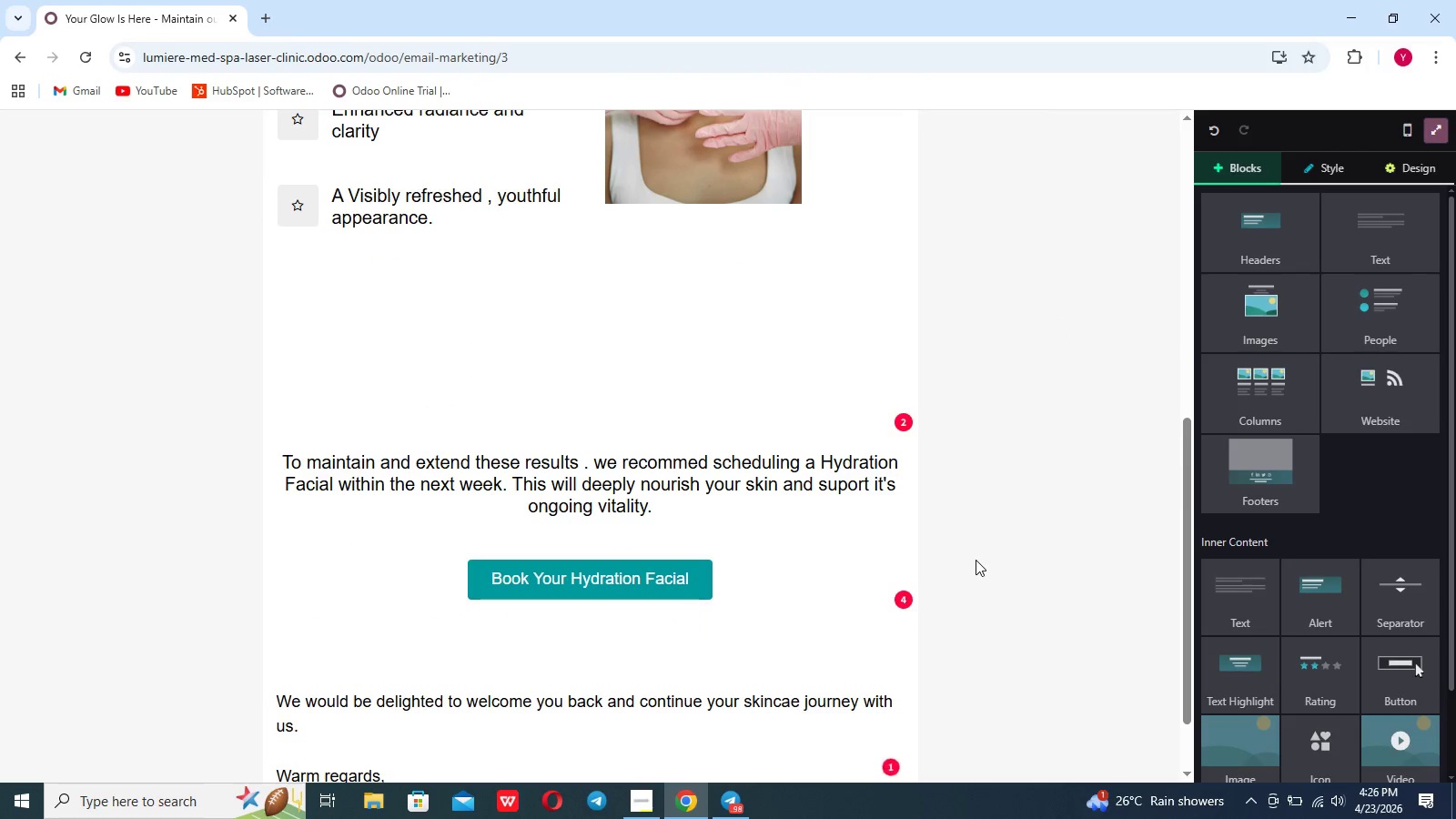 
scroll: coordinate [941, 503], scroll_direction: up, amount: 2.0
 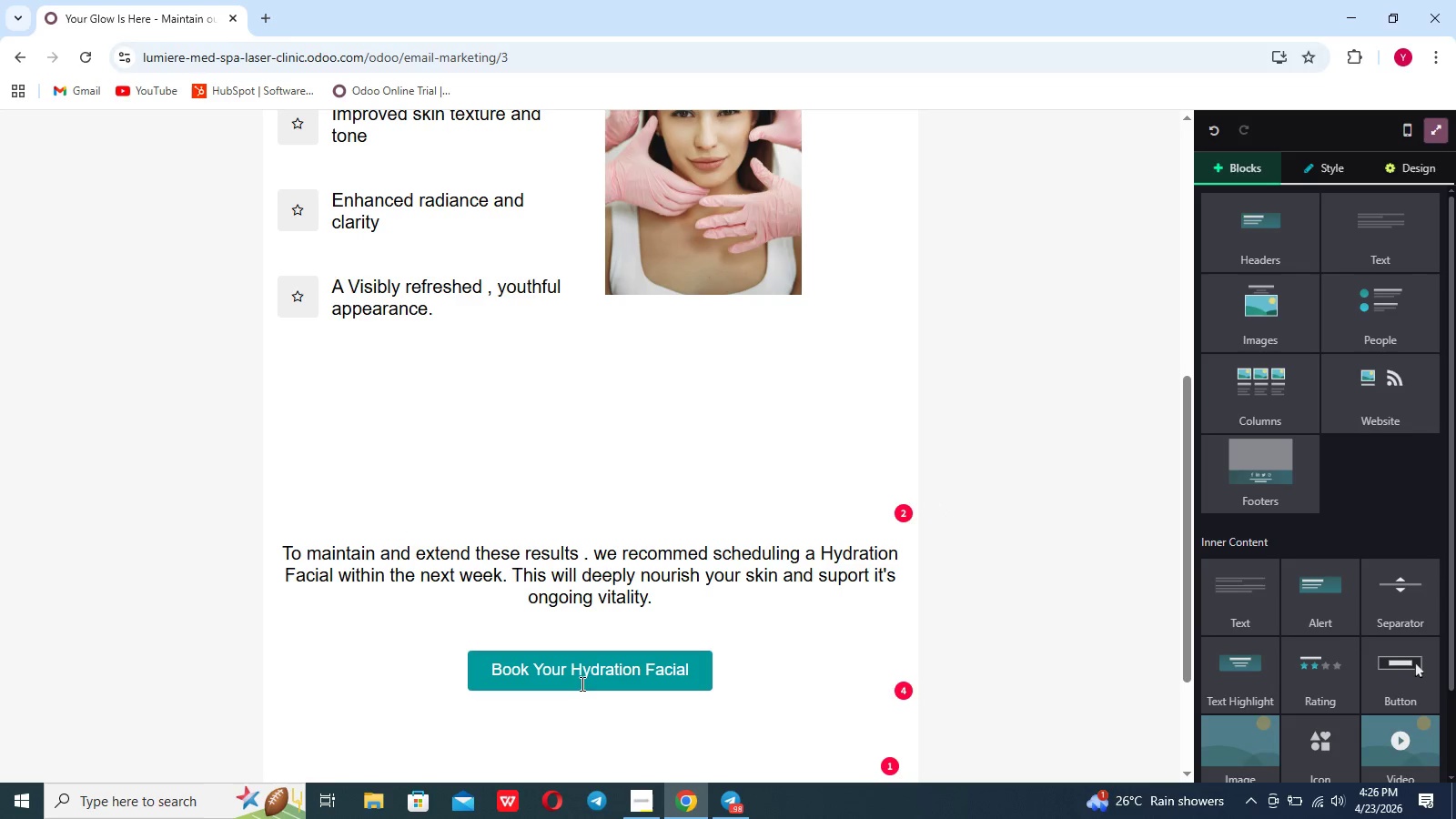 
left_click([581, 675])
 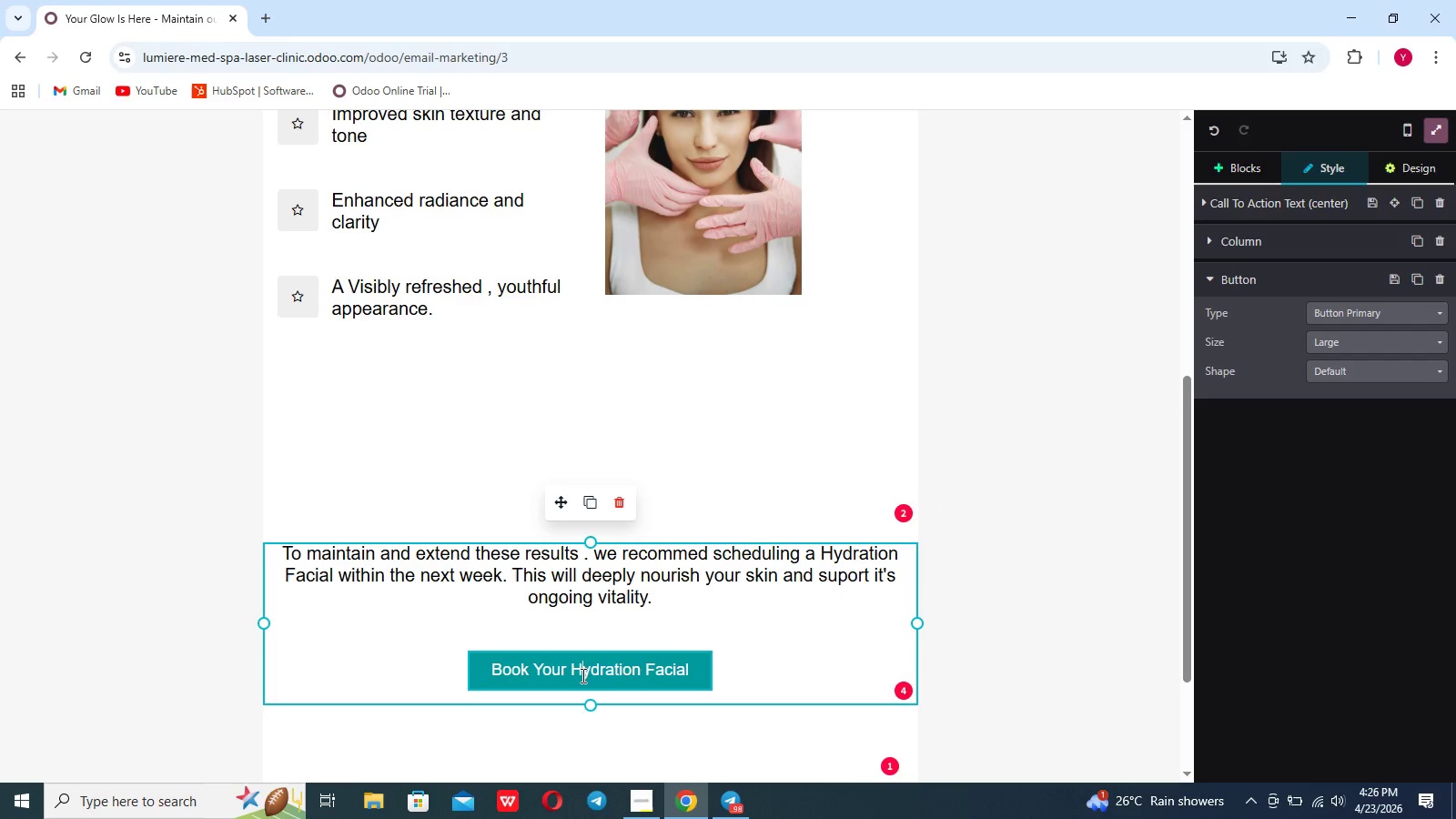 
double_click([581, 675])
 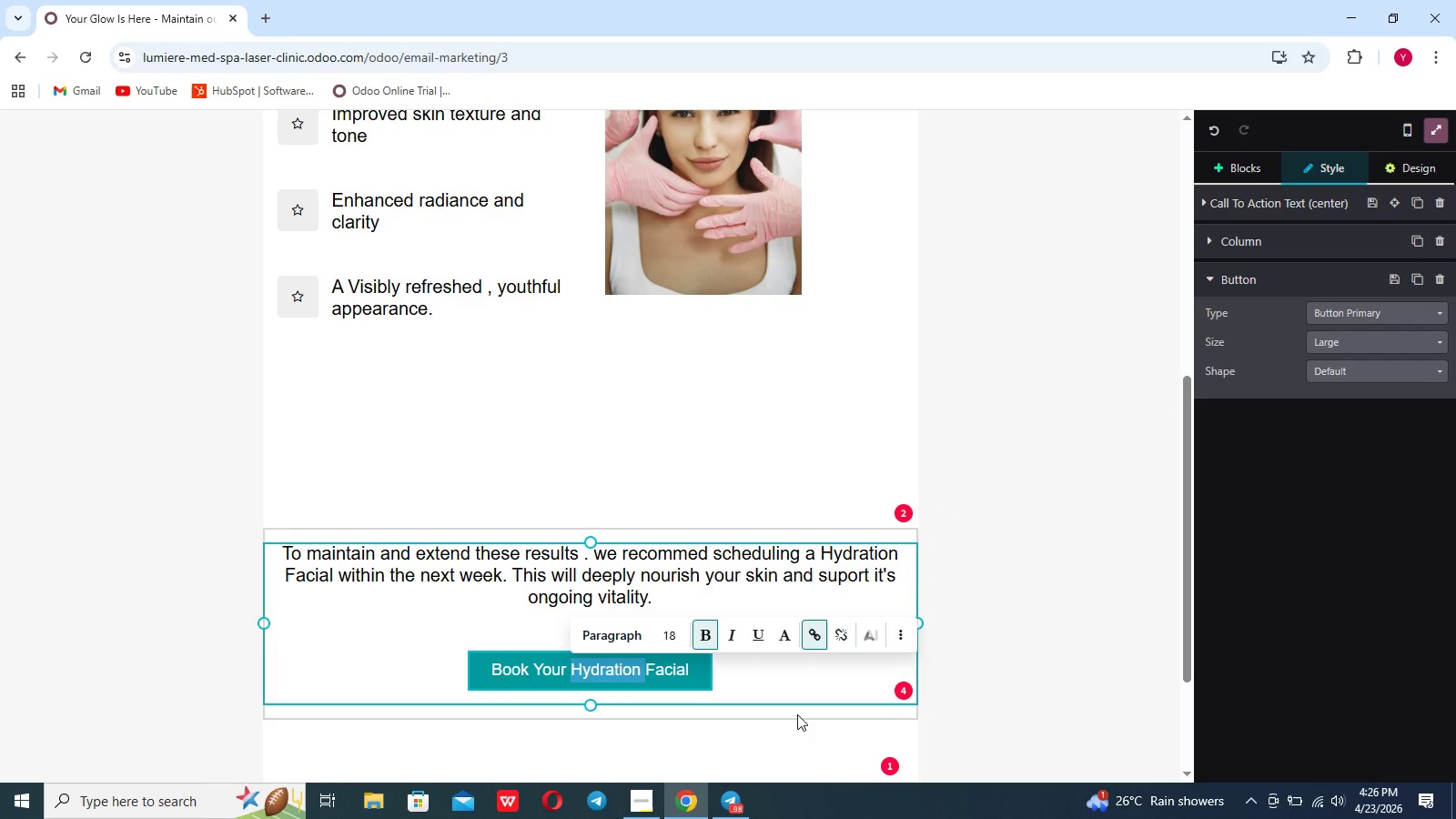 
mouse_move([677, 682])
 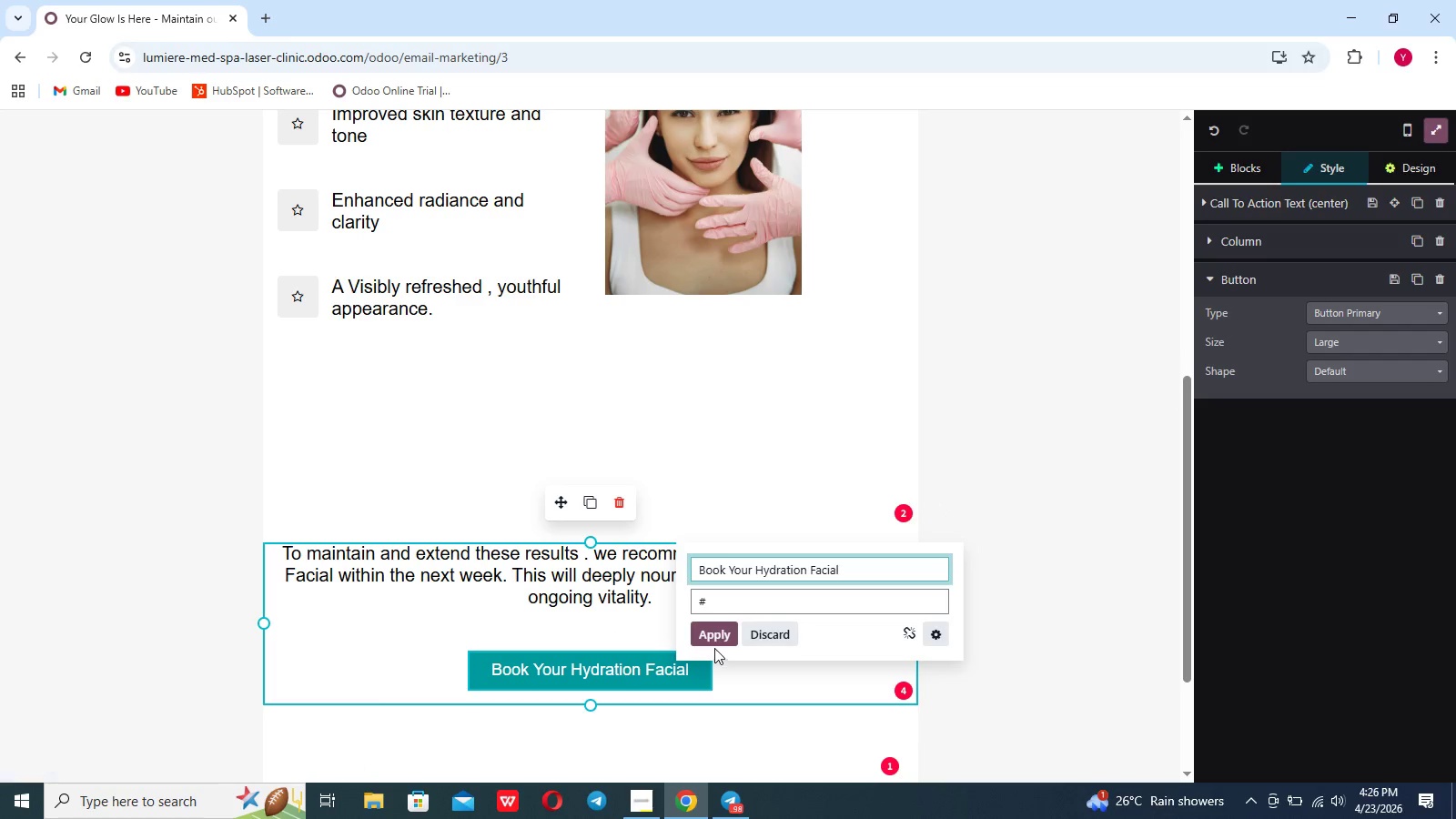 
left_click([717, 602])
 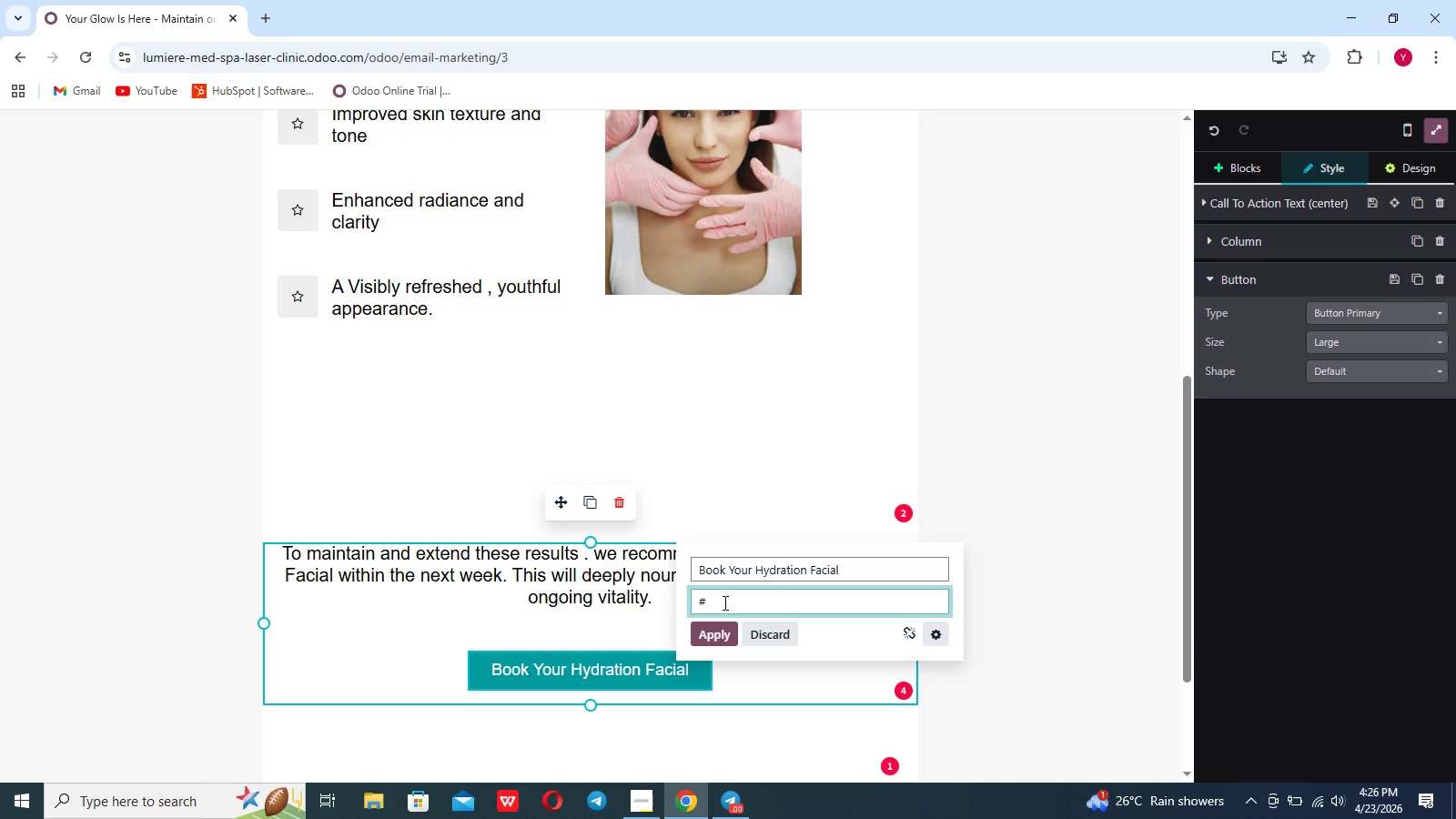 
key(Backspace)
type(>)
key(Backspace)
type(.)
key(Backspace)
type(>)
key(Backspace)
type(')
key(Backspace)
type(")
key(Backspace)
type(?)
key(Backspace)
type(.,m)
key(Backspace)
key(Backspace)
key(Backspace)
type(M)
key(Backspace)
type(<)
key(Backspace)
type(>)
key(Backspace)
type(>)
key(Backspace)
type(?)
key(Backspace)
type(|)
key(Backspace)
type(\)
key(Backspace)
type([Break][Break])
key(Backspace)
type(|)
key(Backspace)
type(\)
key(Backspace)
type(")
key(Backspace)
type(')
key(Backspace)
type(:)
key(Backspace)
type(;)
key(Backspace)
type(/shop)
 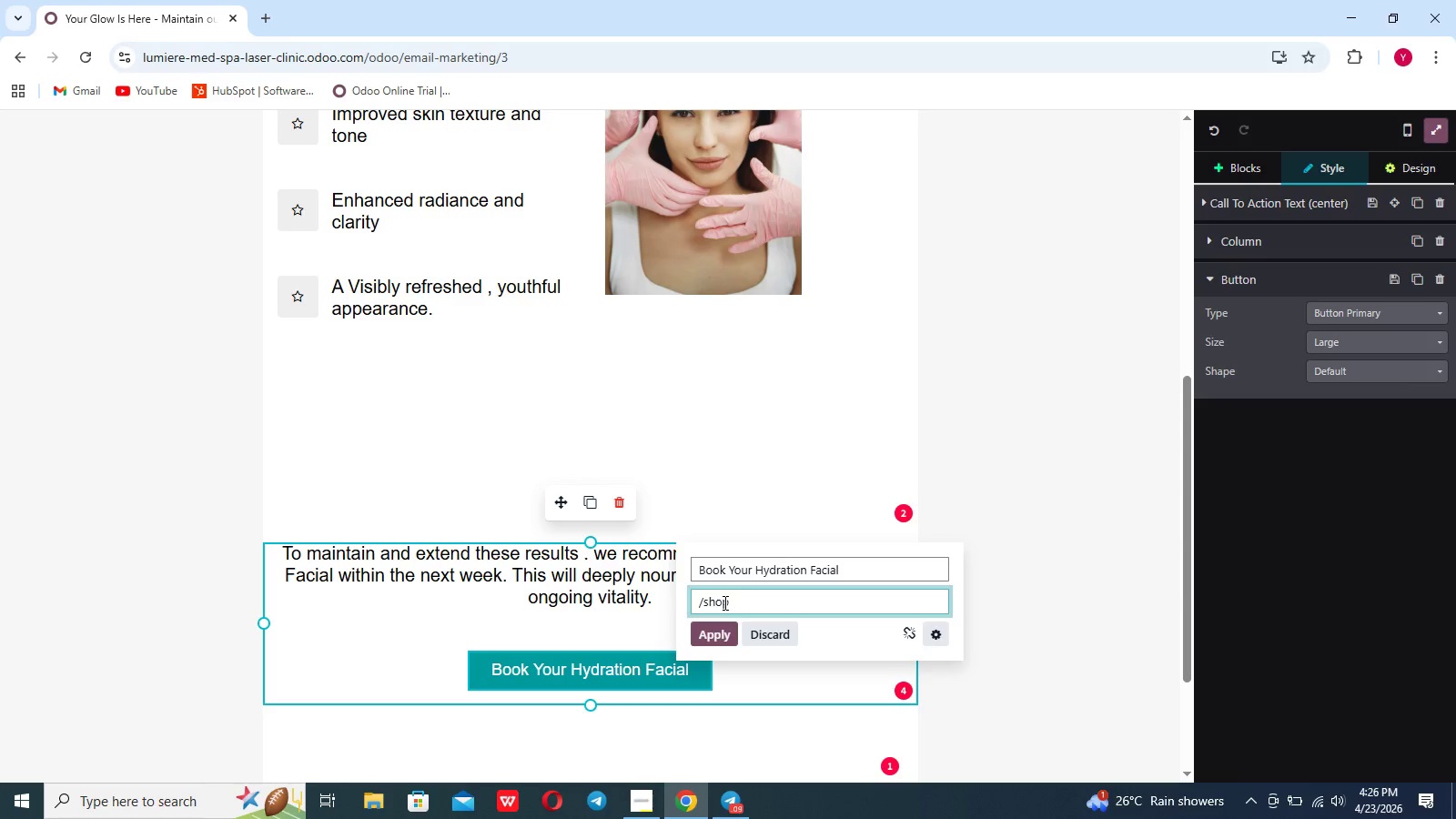 
left_click([715, 637])
 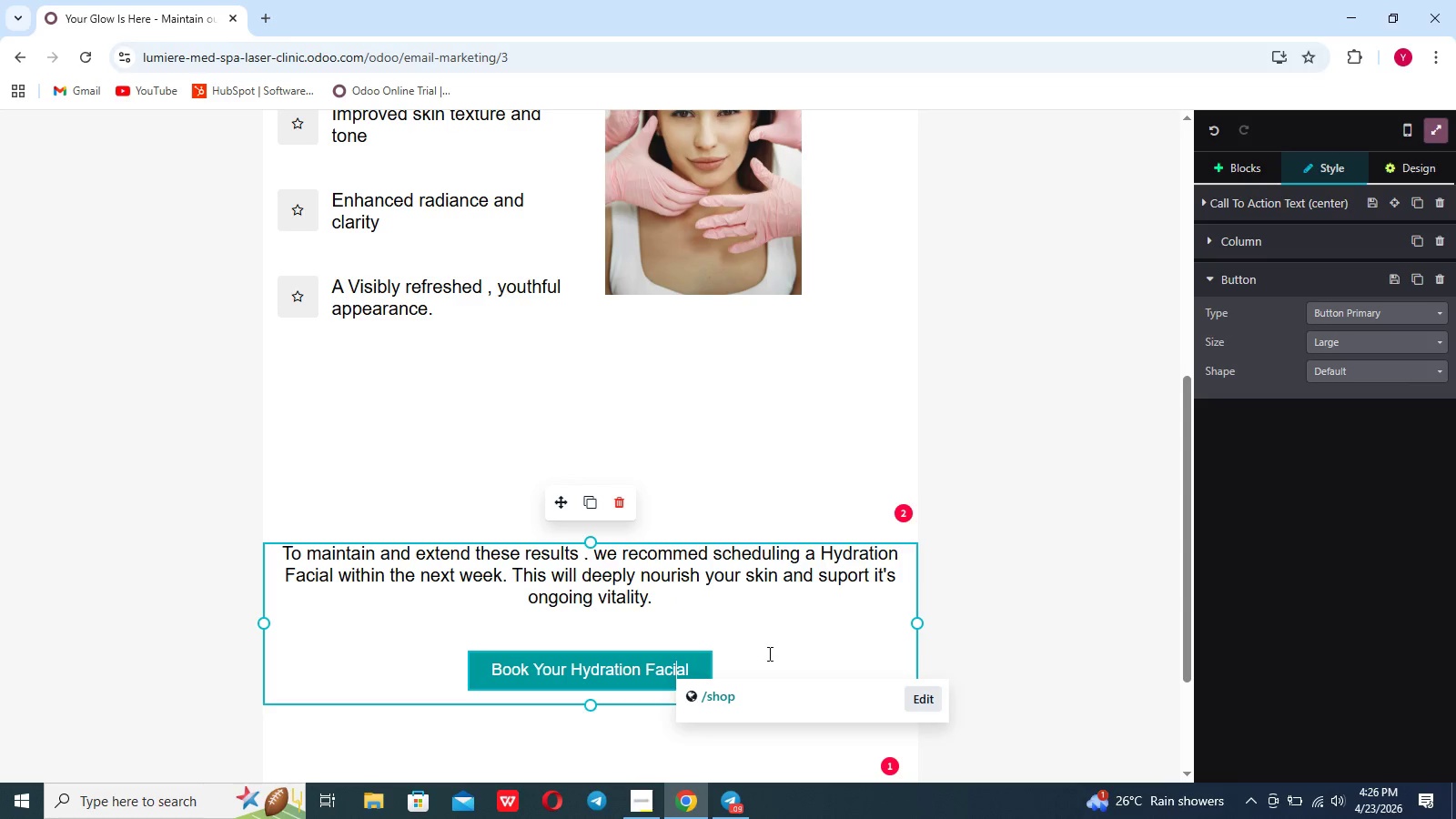 
left_click([780, 652])
 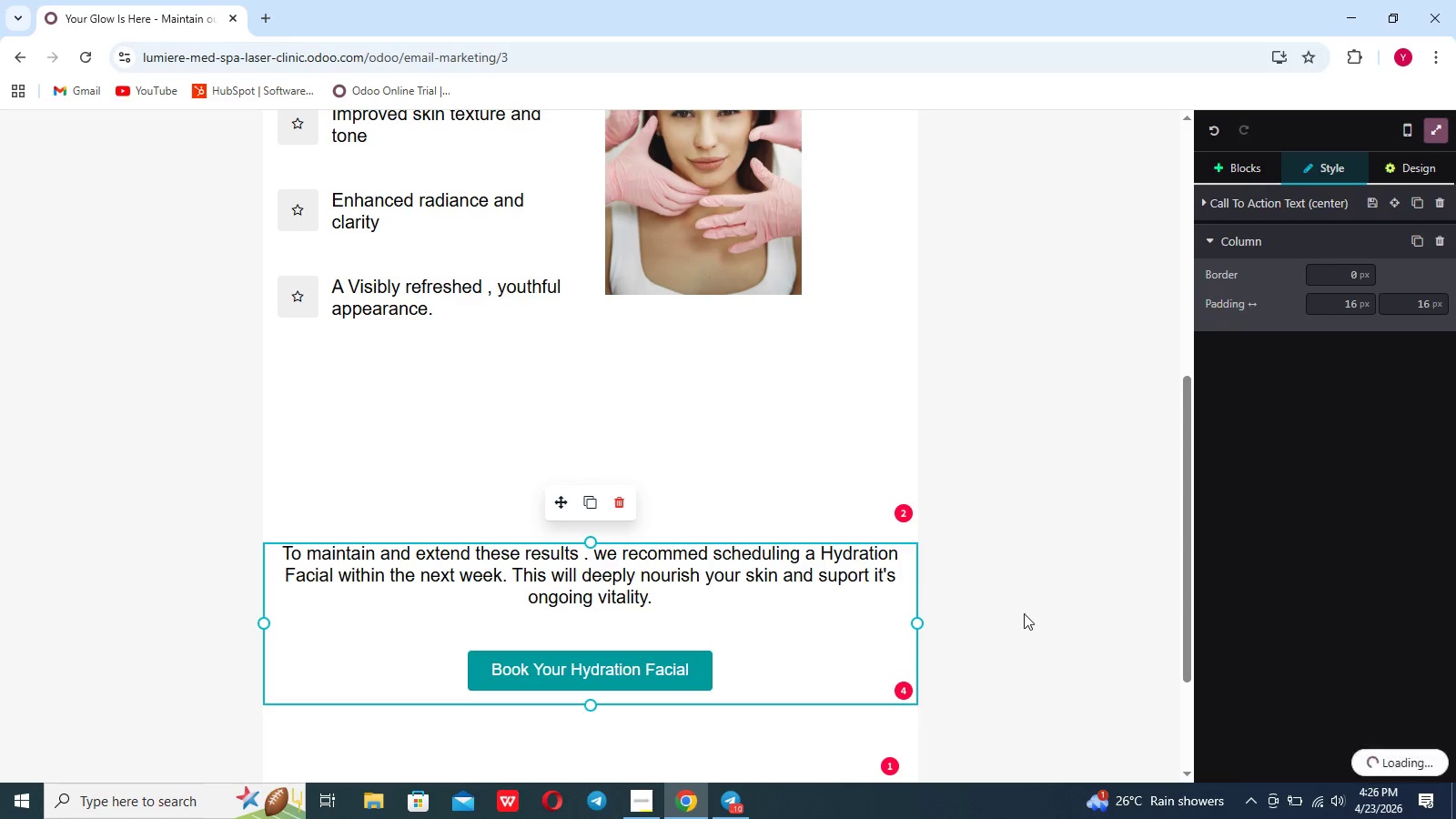 
left_click([1041, 606])
 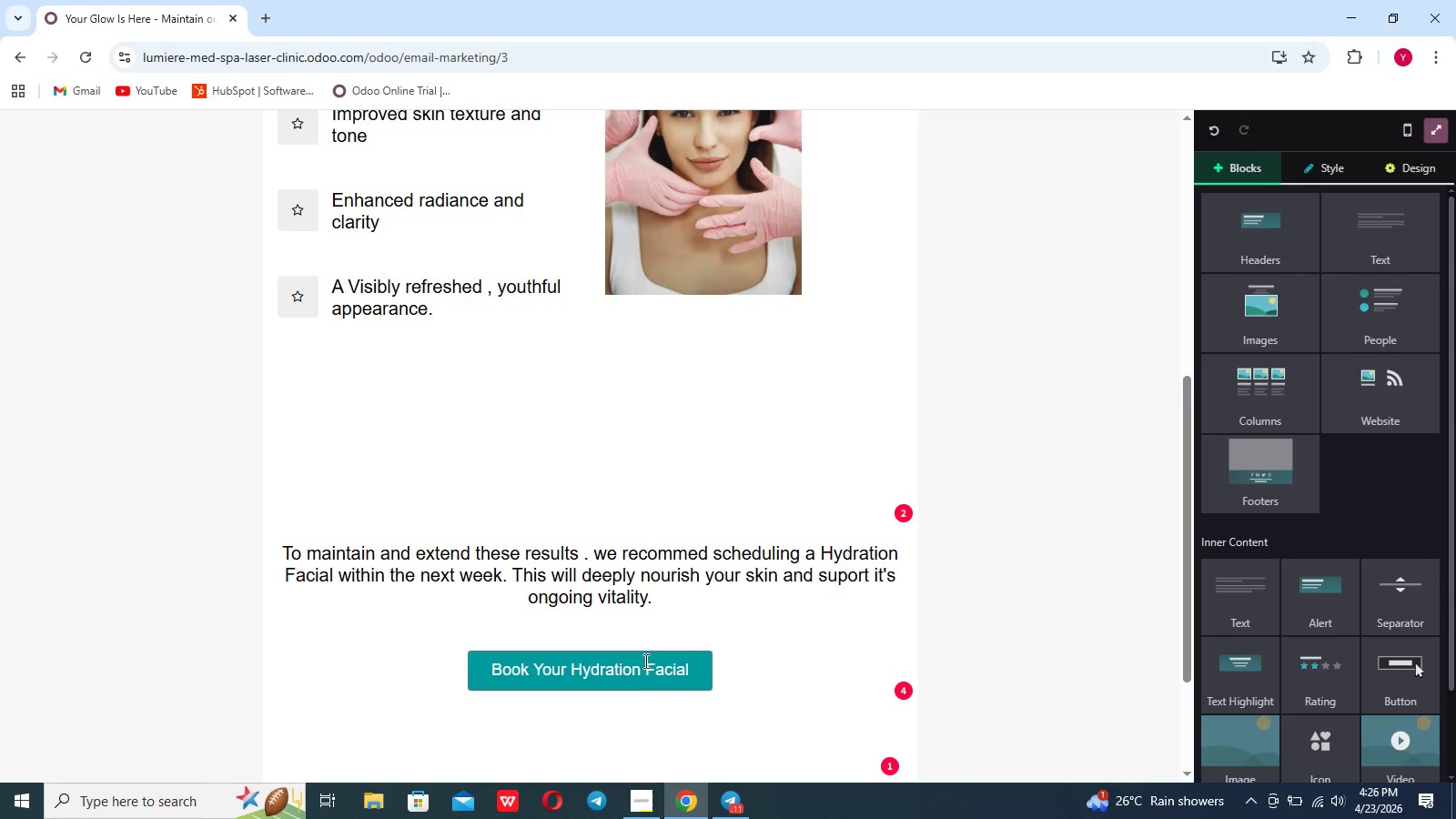 
left_click([644, 663])
 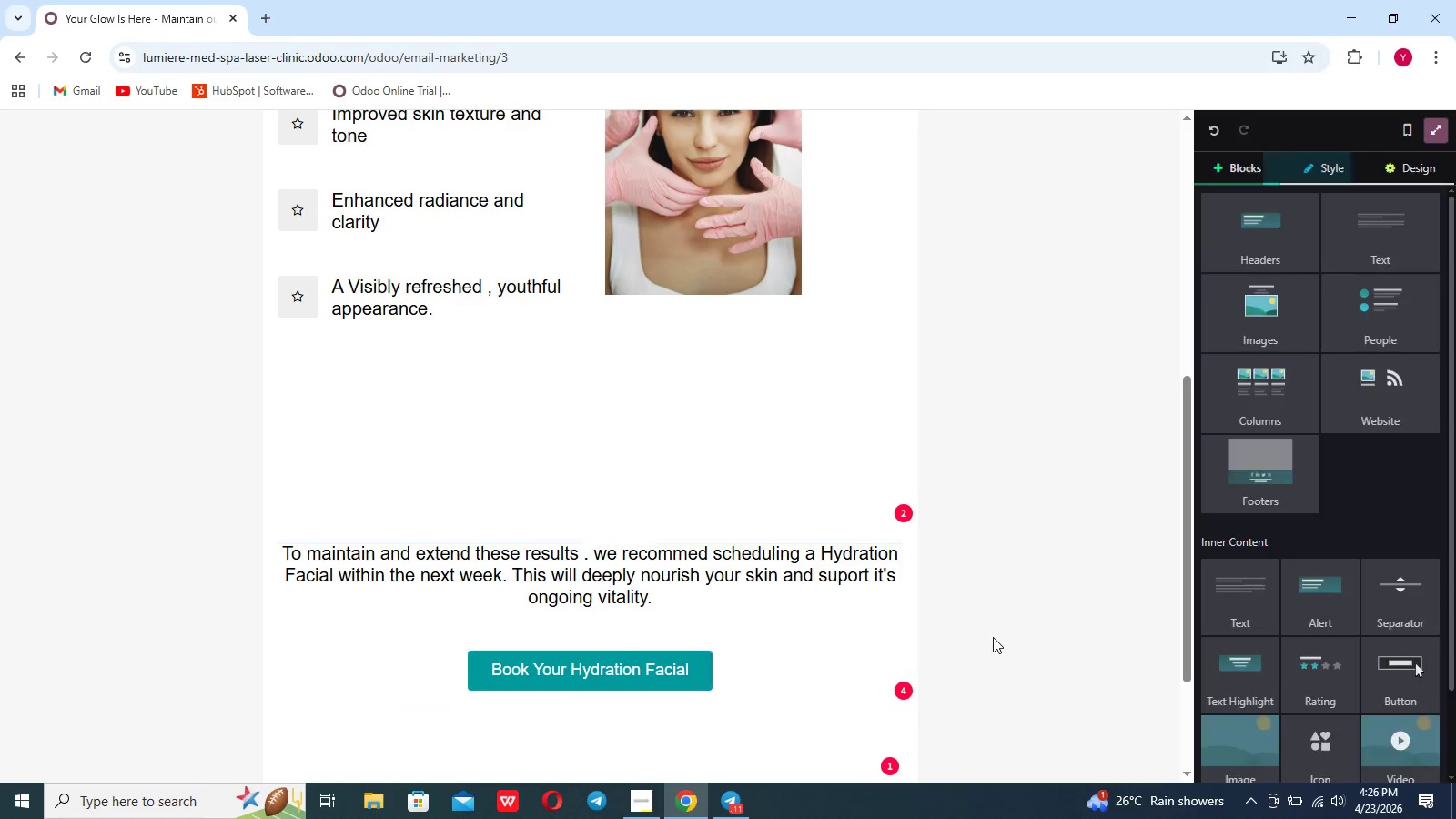 
scroll: coordinate [915, 528], scroll_direction: up, amount: 38.0
 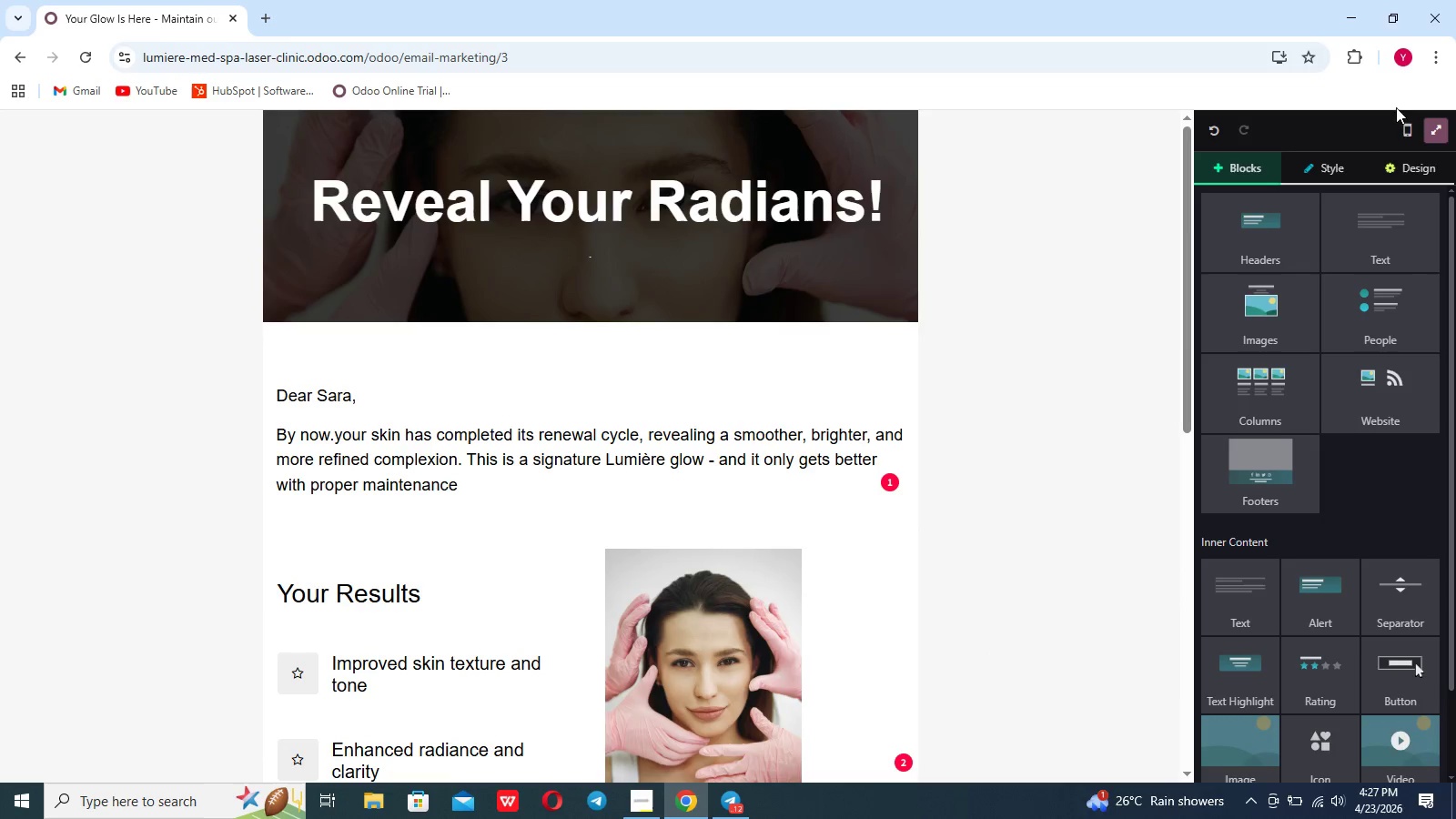 
mouse_move([1384, 148])
 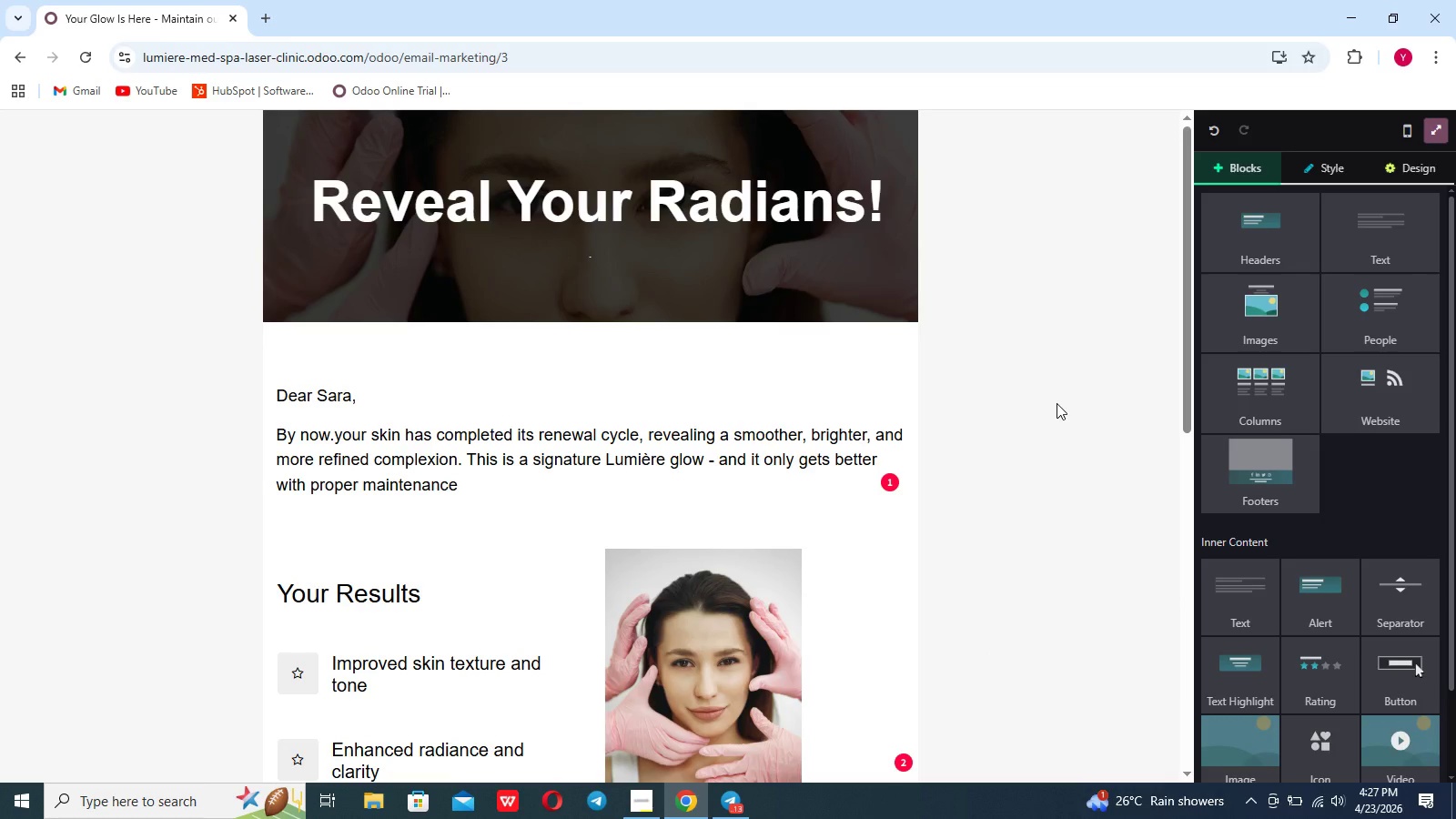 